 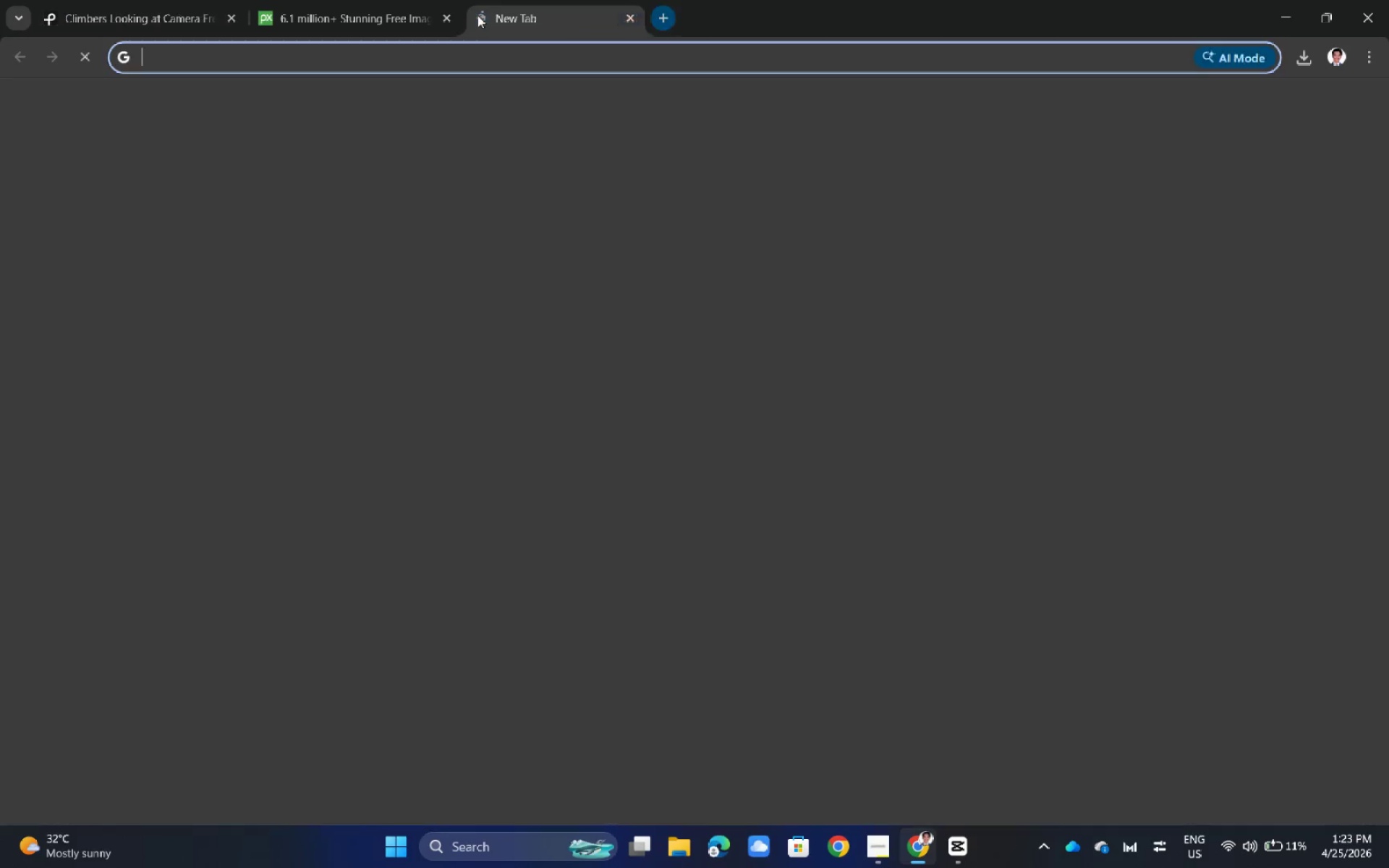 
type(emoji x)
key(Backspace)
type(ce)
key(Backspace)
type(heck)
 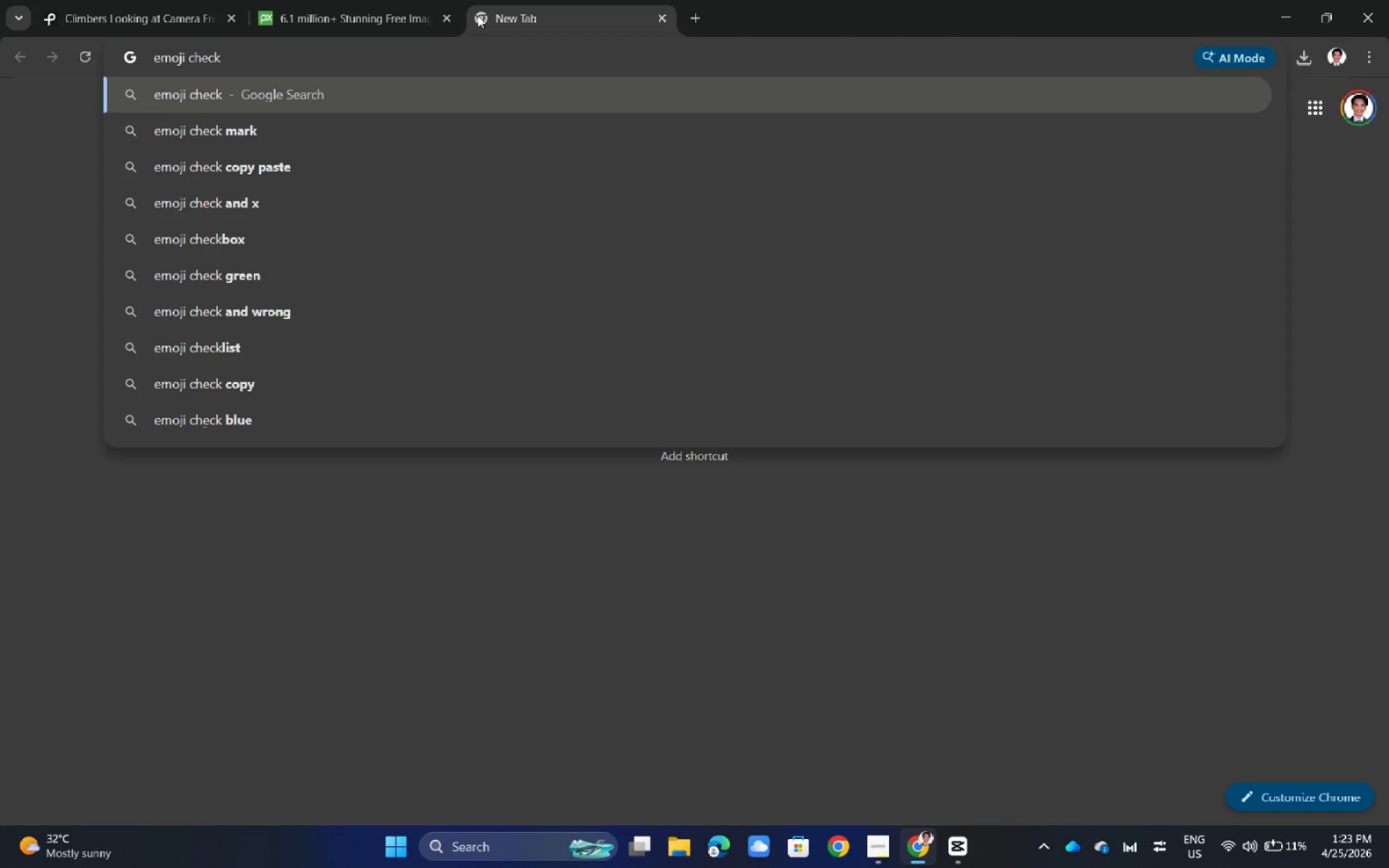 
key(Enter)
 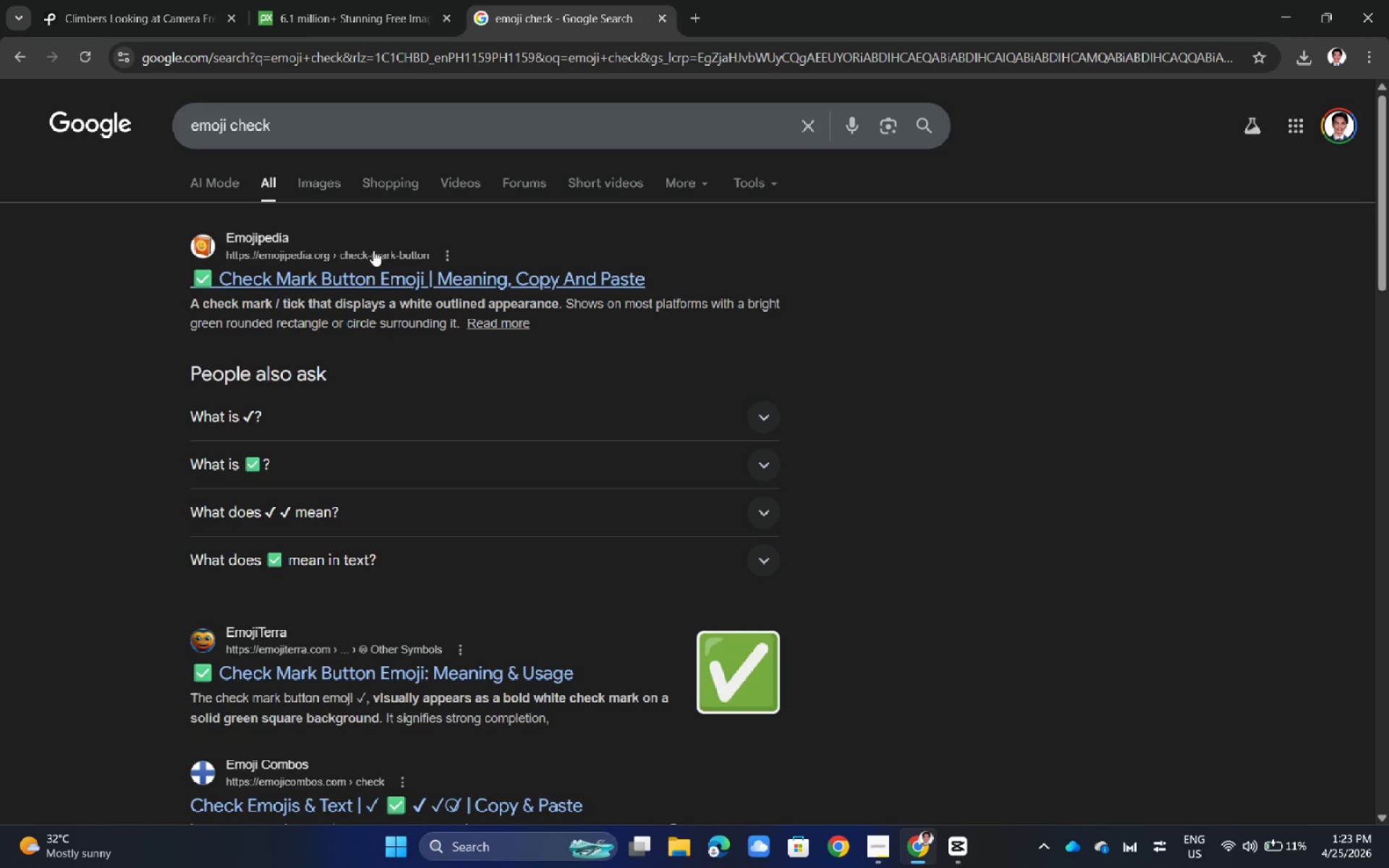 
left_click([400, 286])
 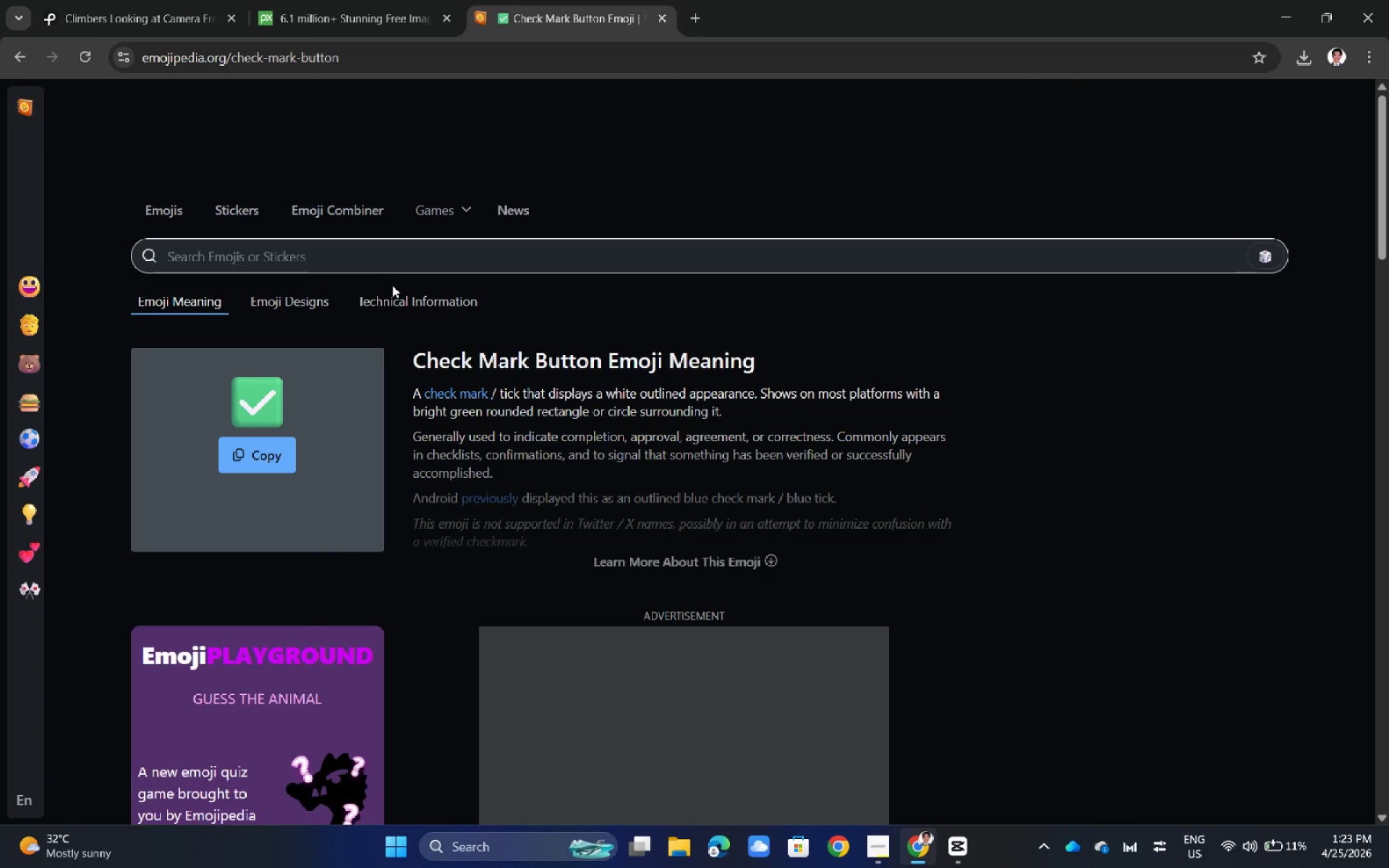 
scroll: coordinate [341, 430], scroll_direction: down, amount: 5.0
 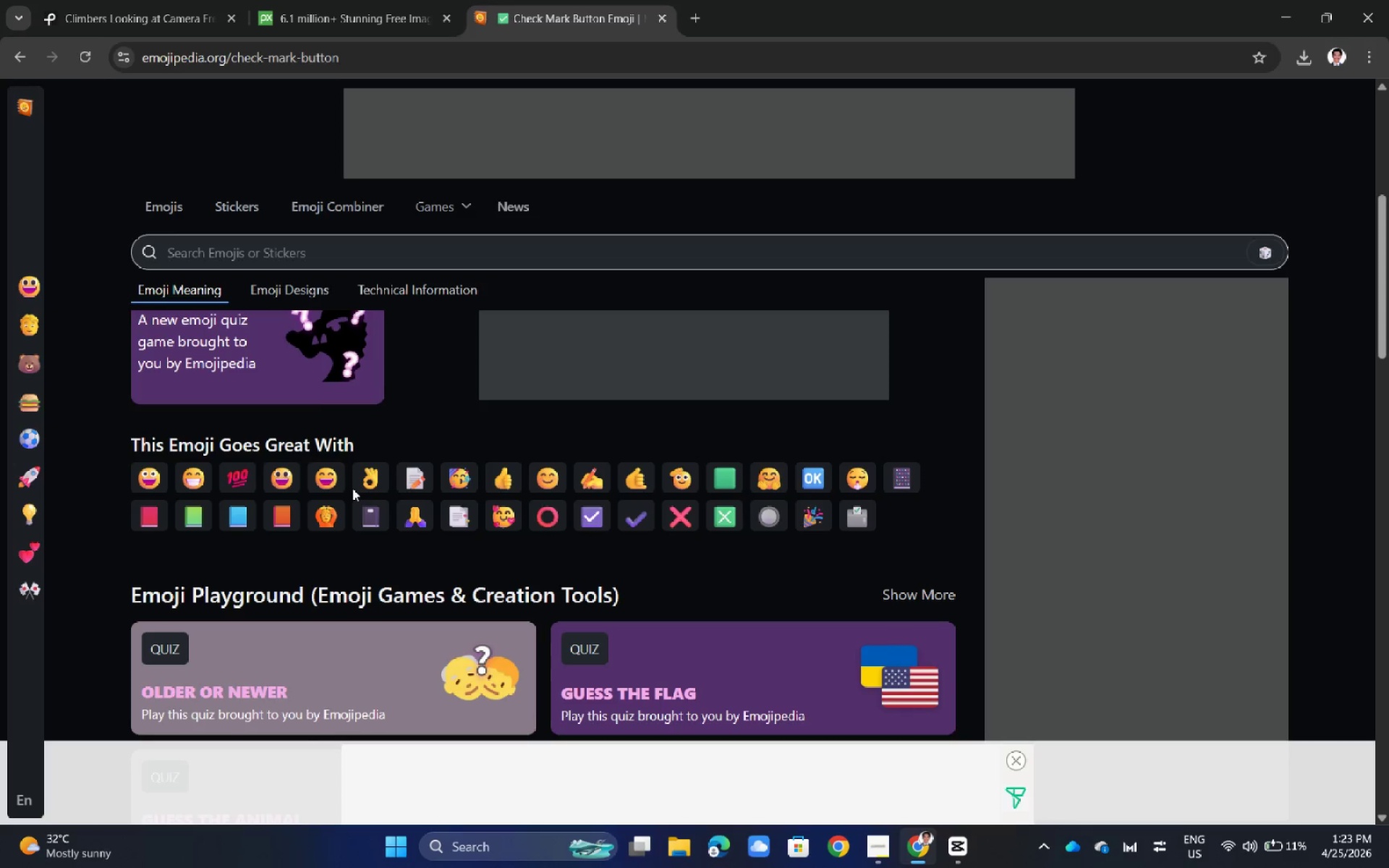 
scroll: coordinate [352, 488], scroll_direction: up, amount: 5.0
 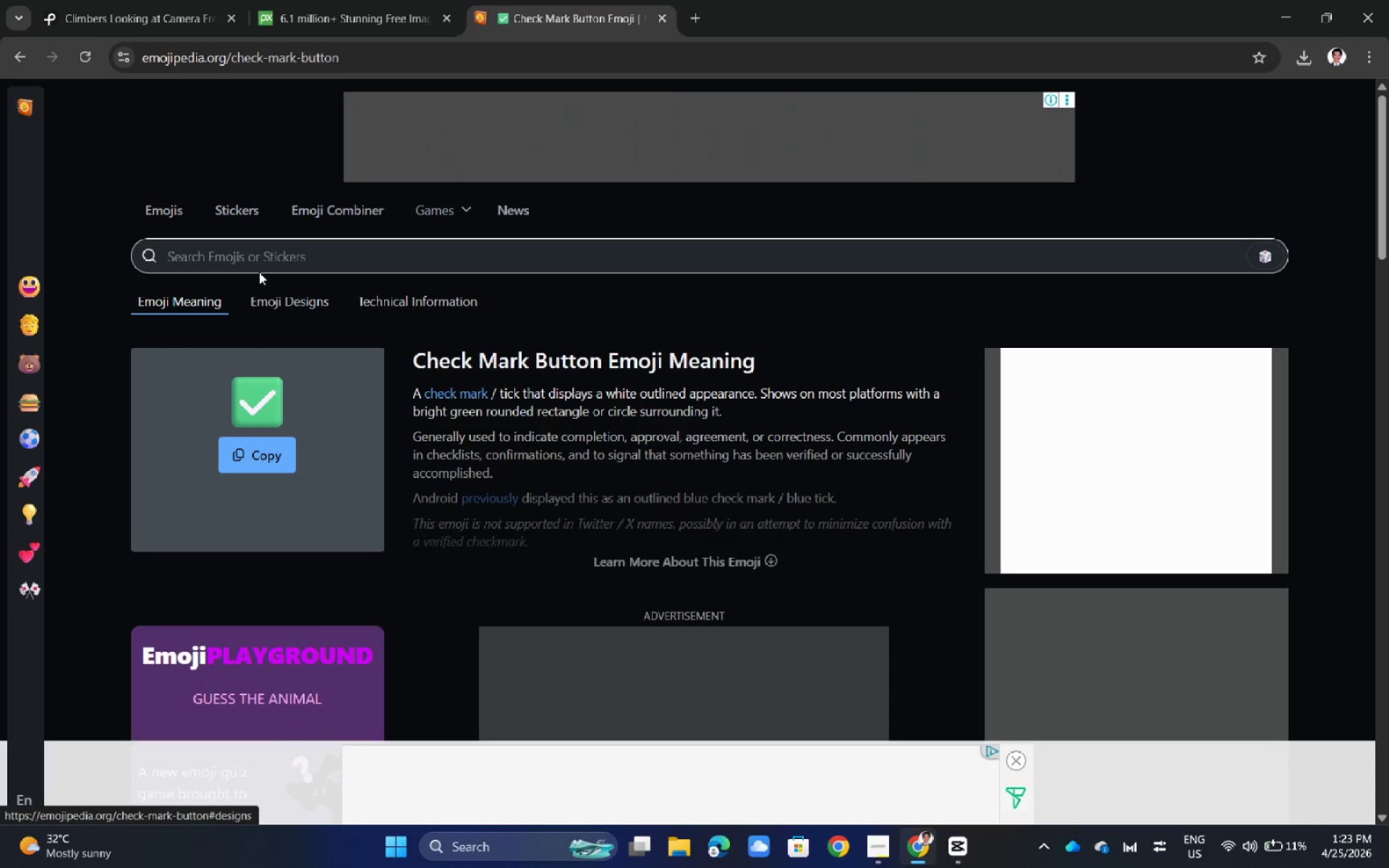 
left_click([263, 258])
 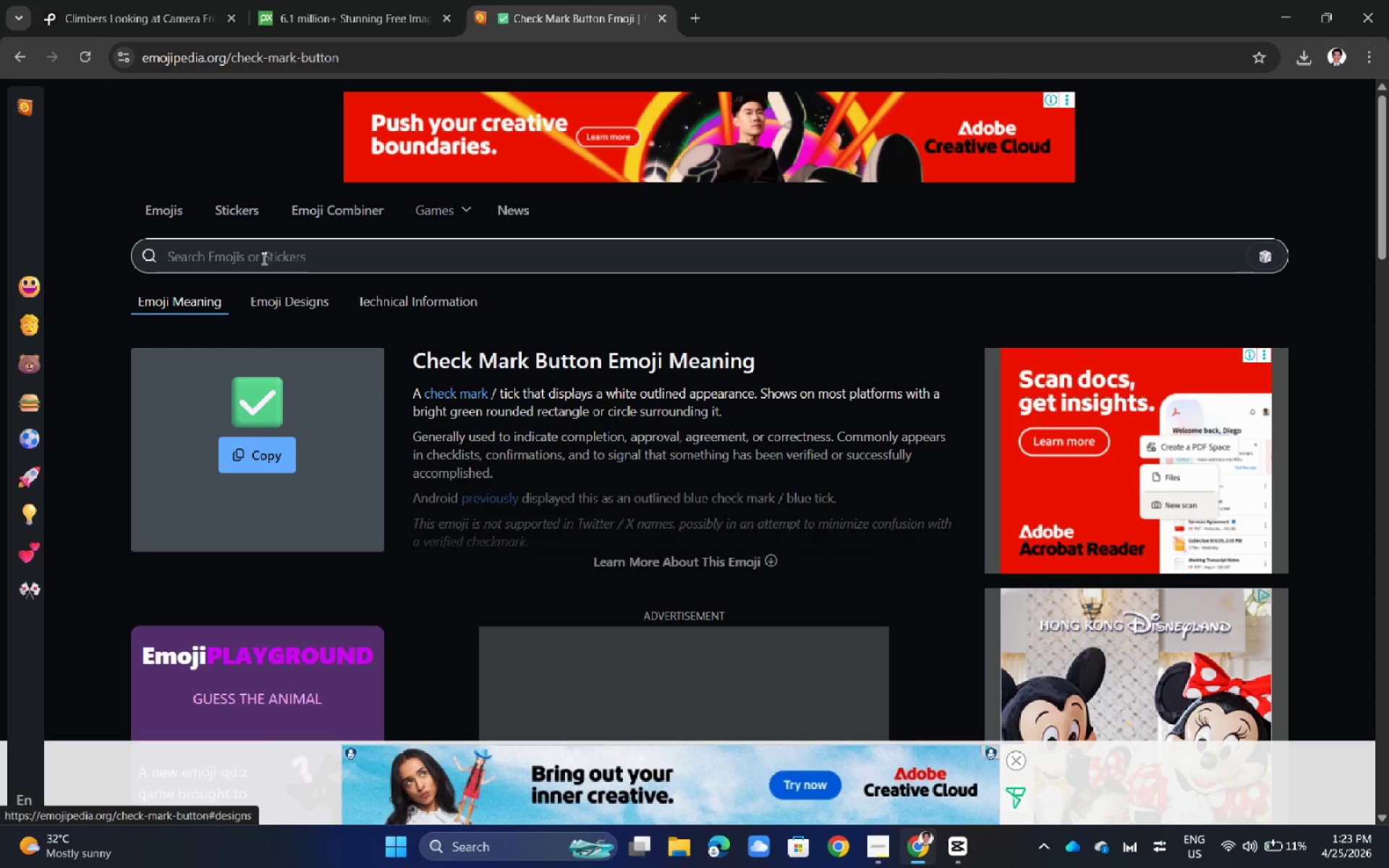 
type(cross)
 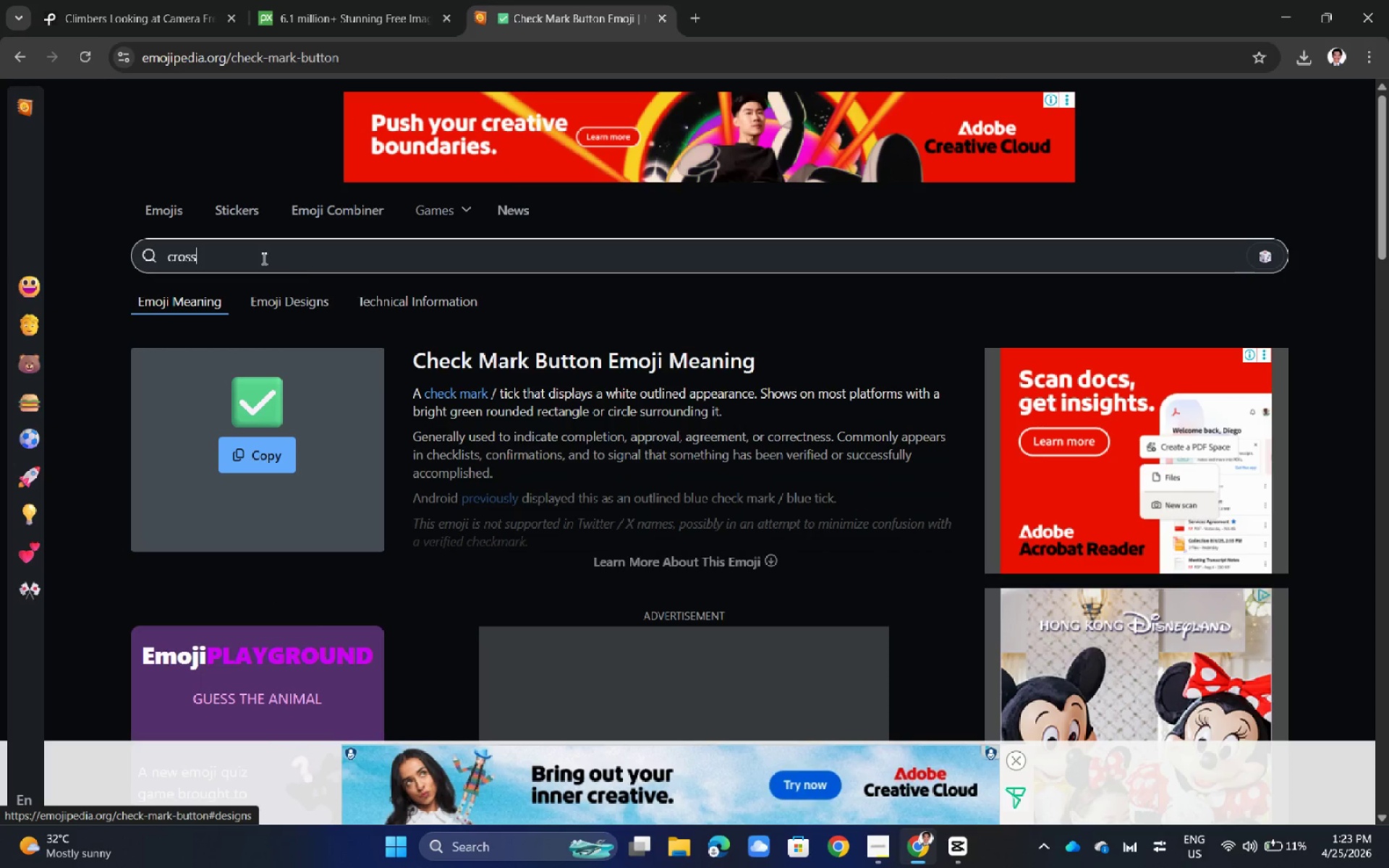 
key(Enter)
 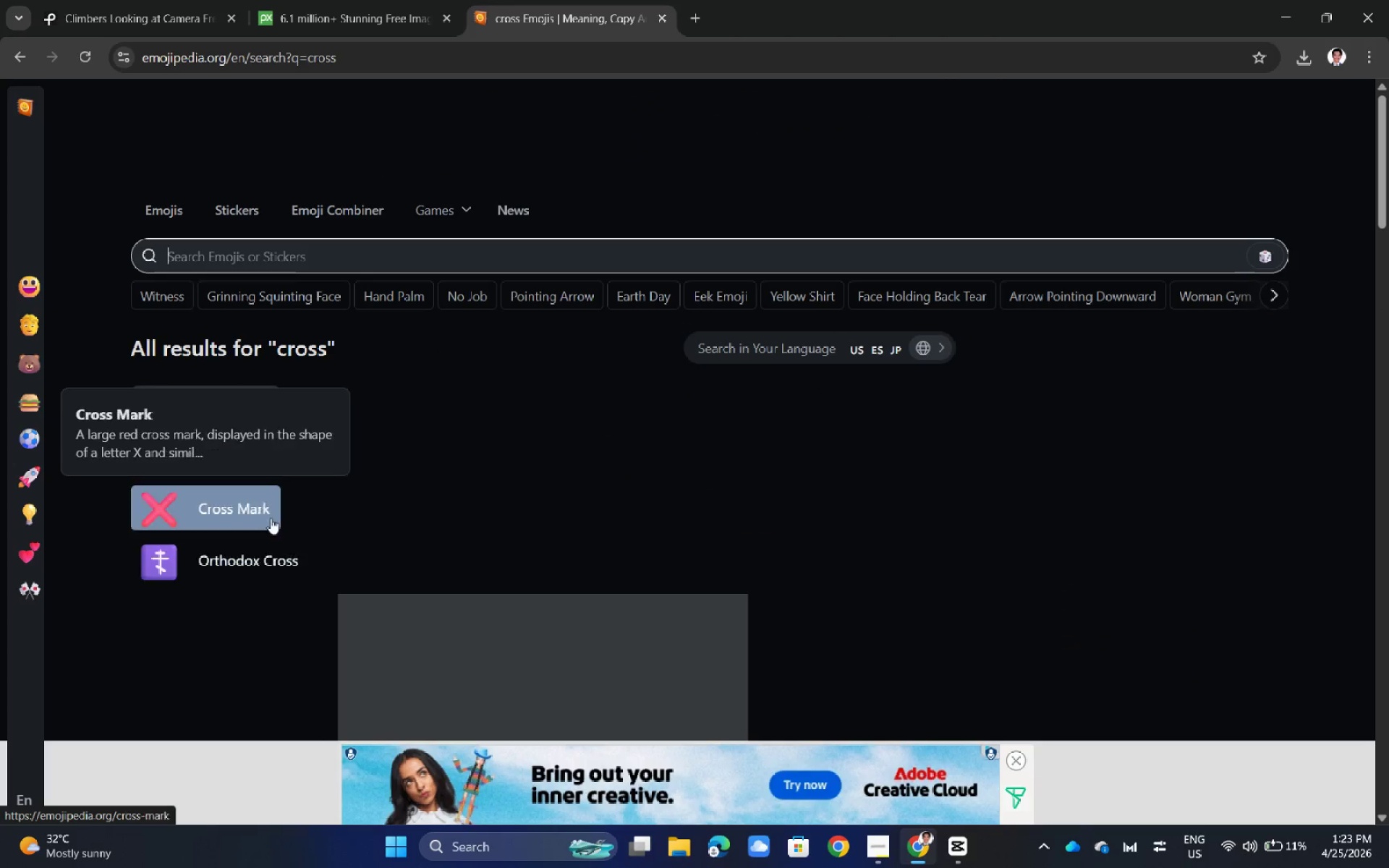 
left_click([262, 501])
 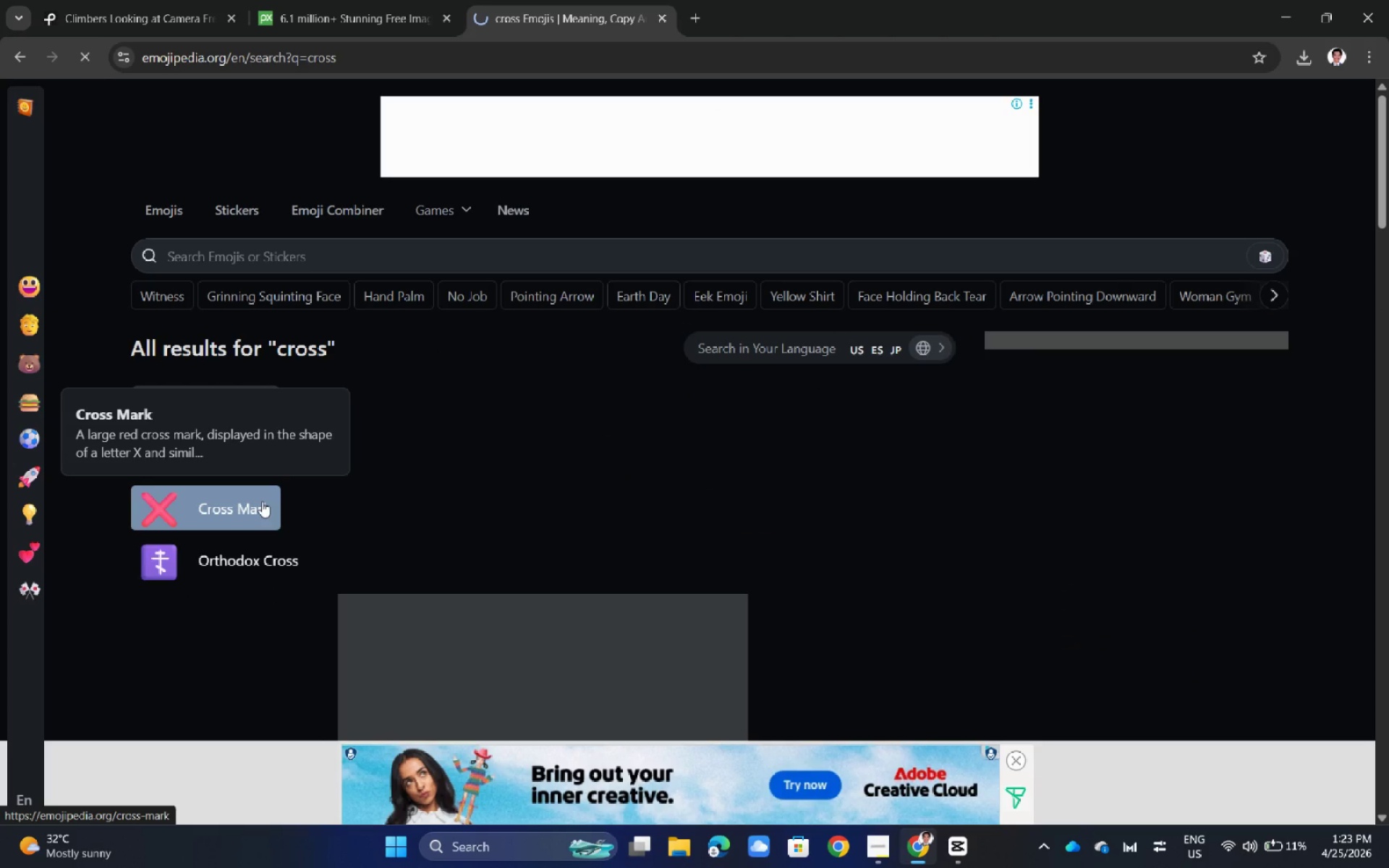 
left_click([262, 501])
 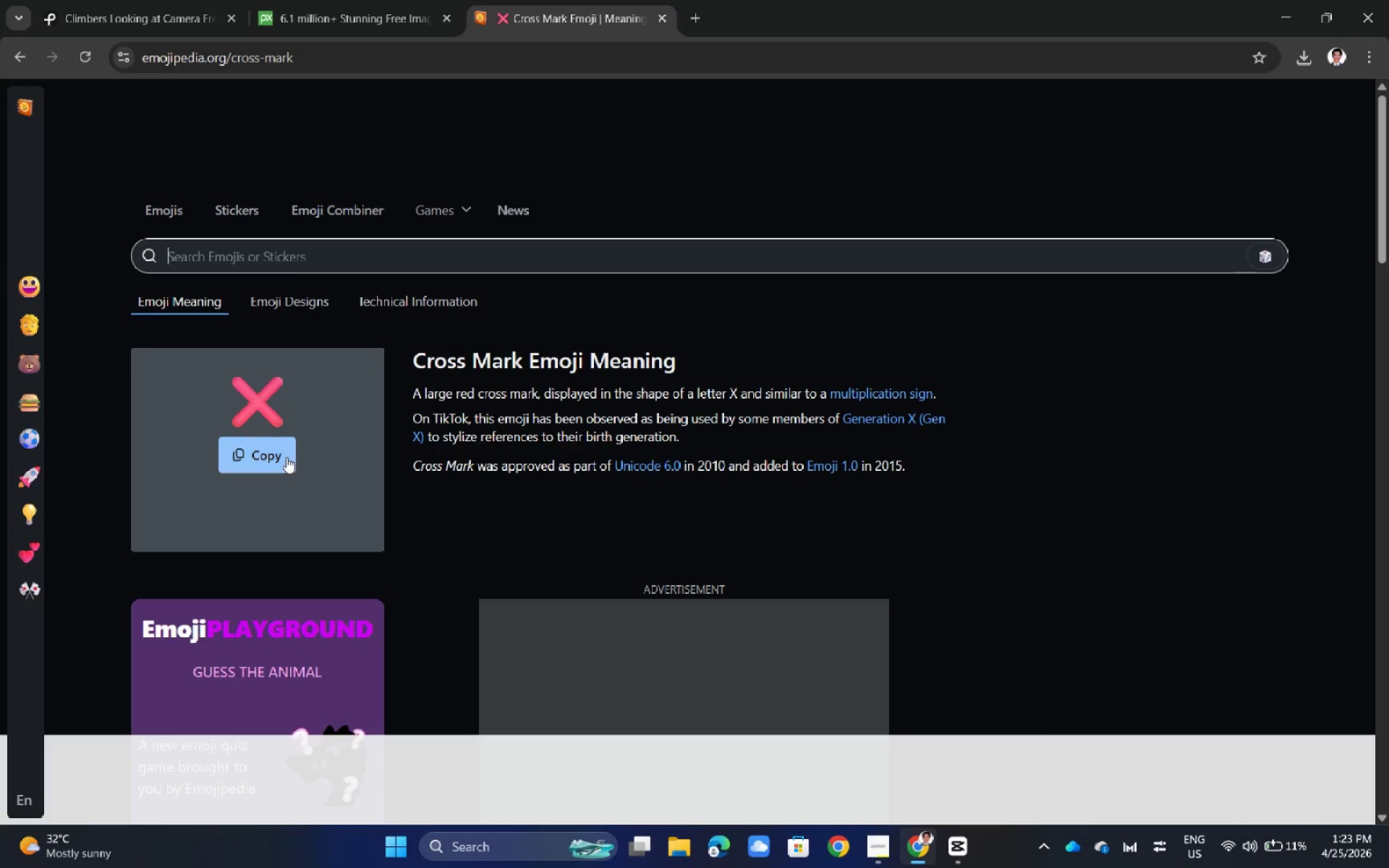 
left_click([286, 455])
 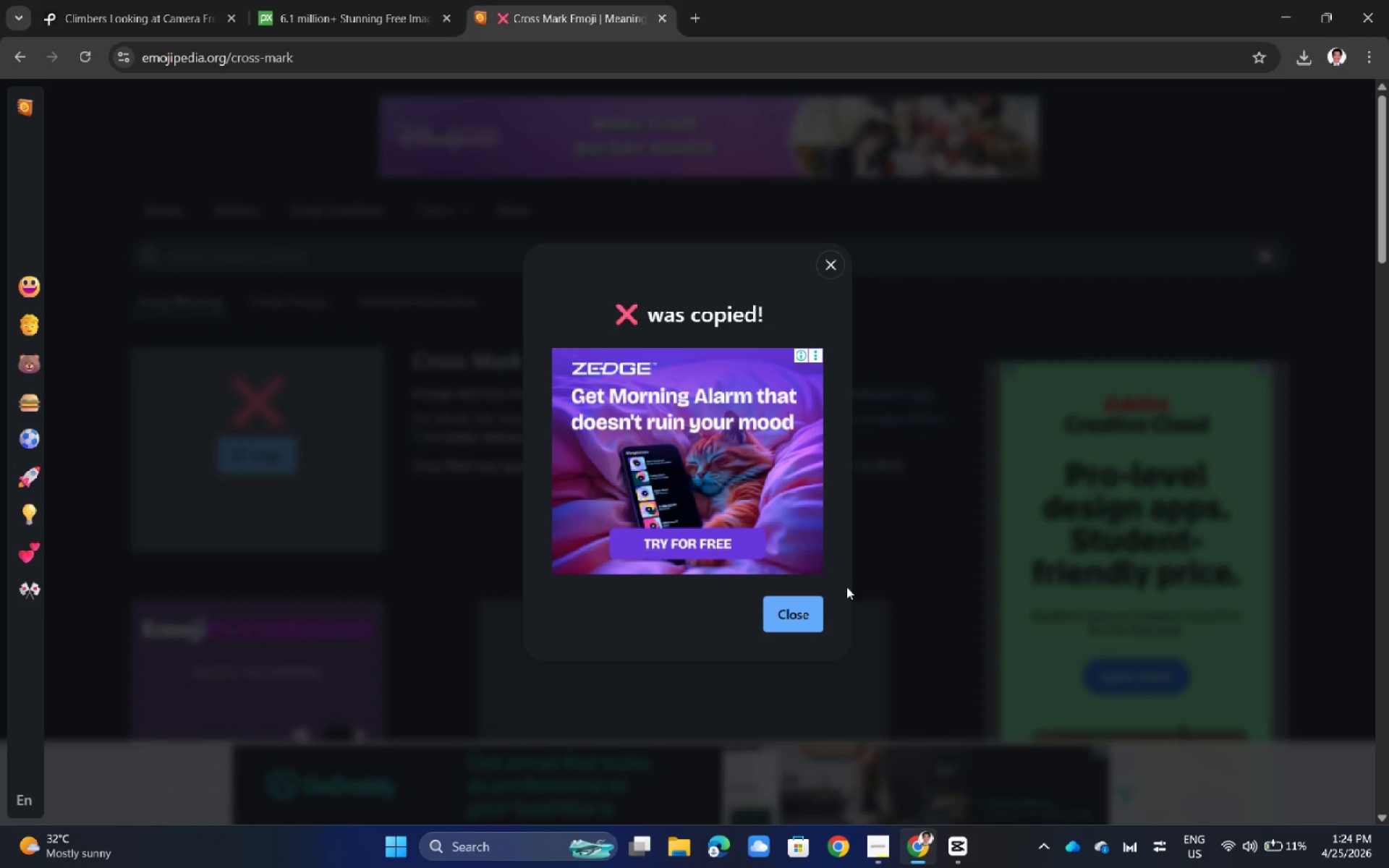 
left_click([248, 460])
 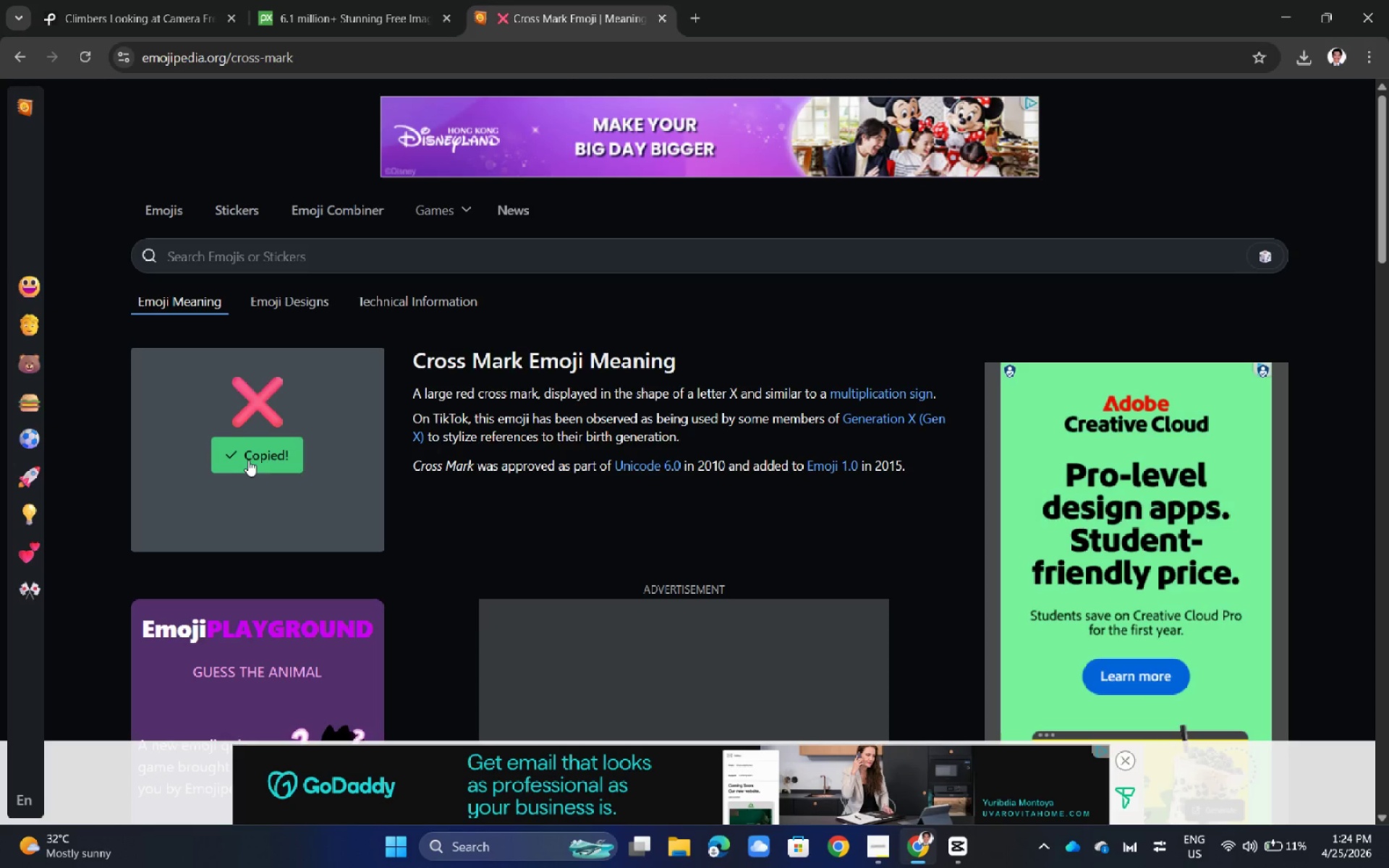 
key(Alt+AltLeft)
 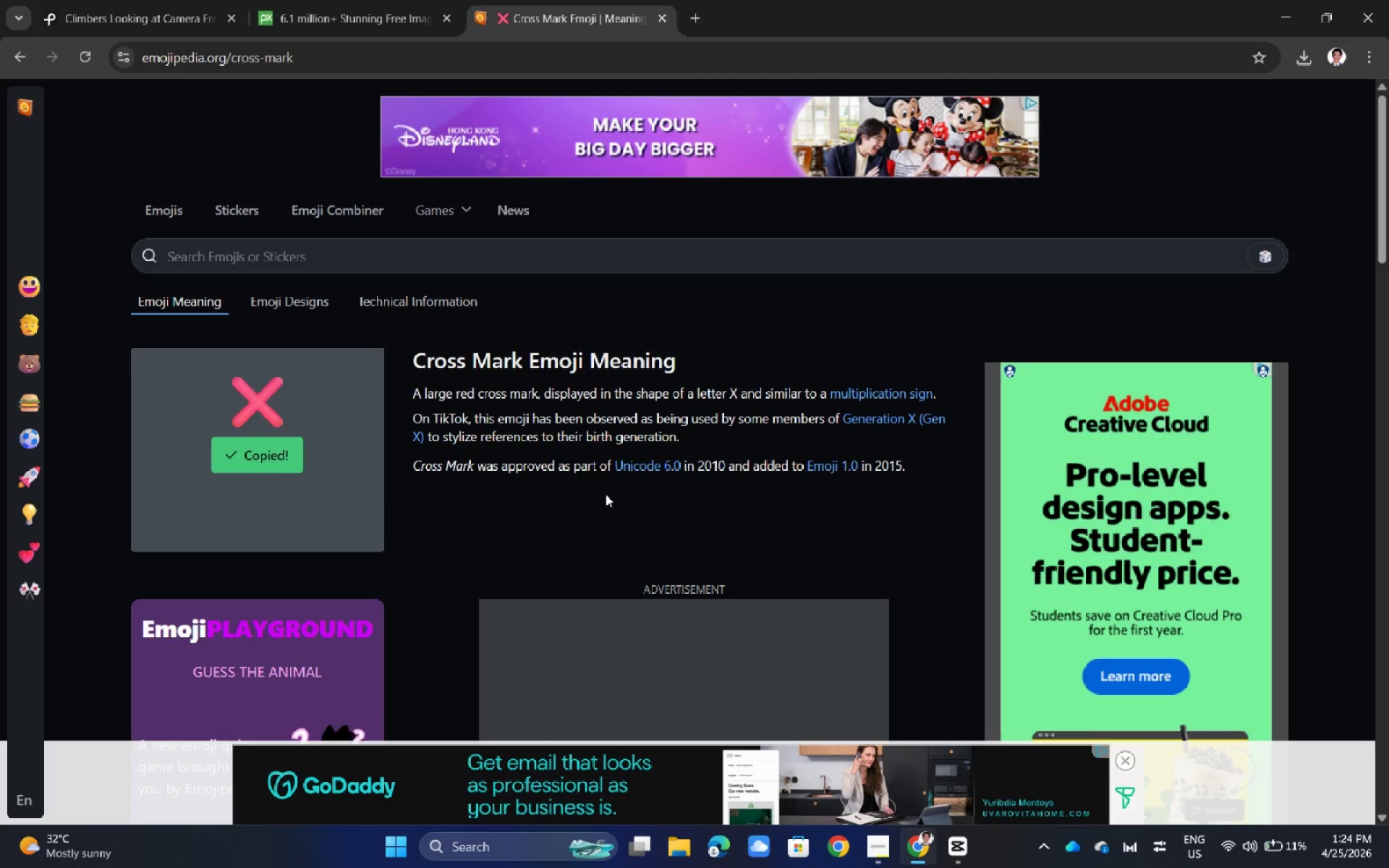 
key(Alt+Tab)